 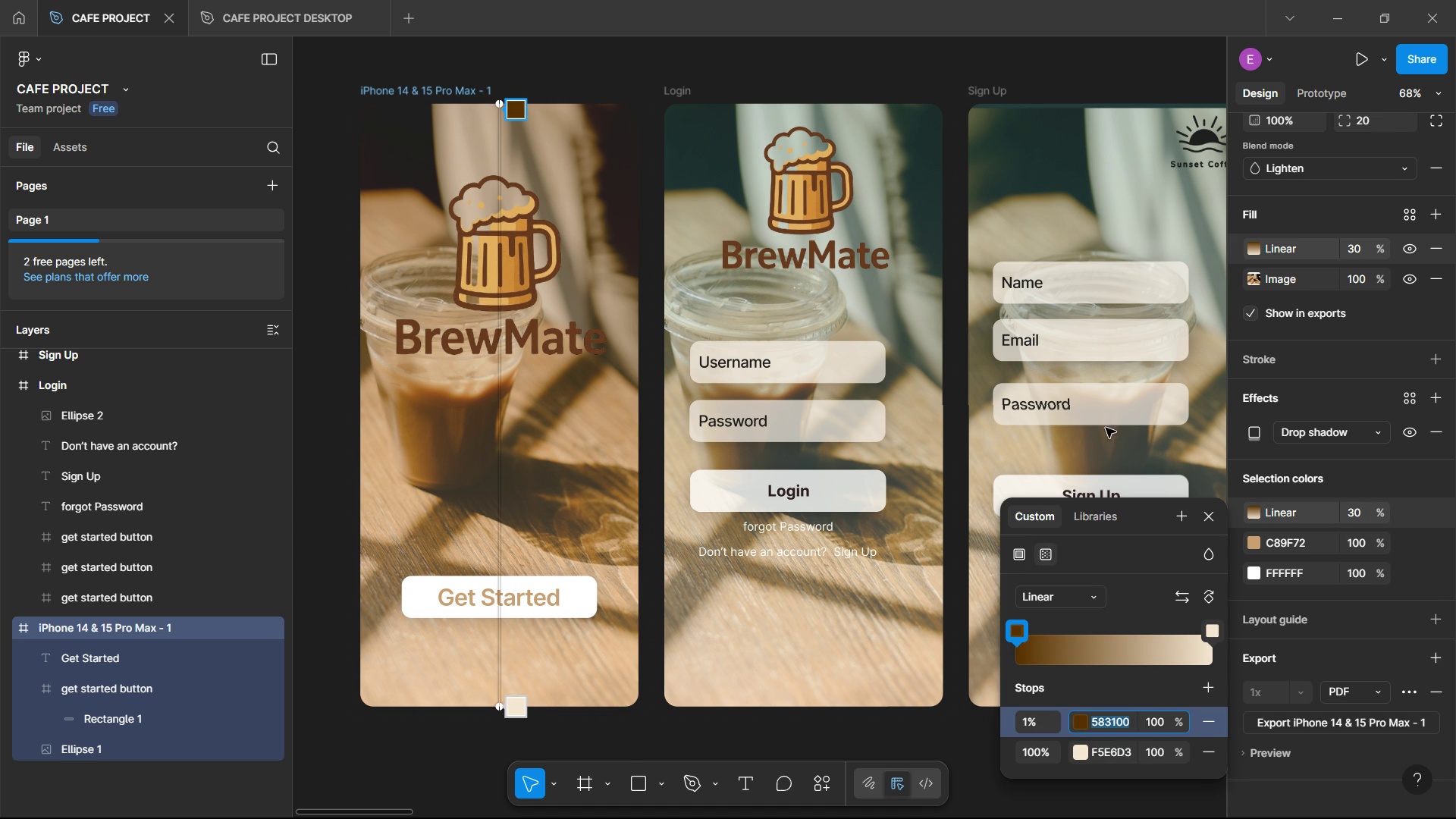 
left_click([1205, 521])
 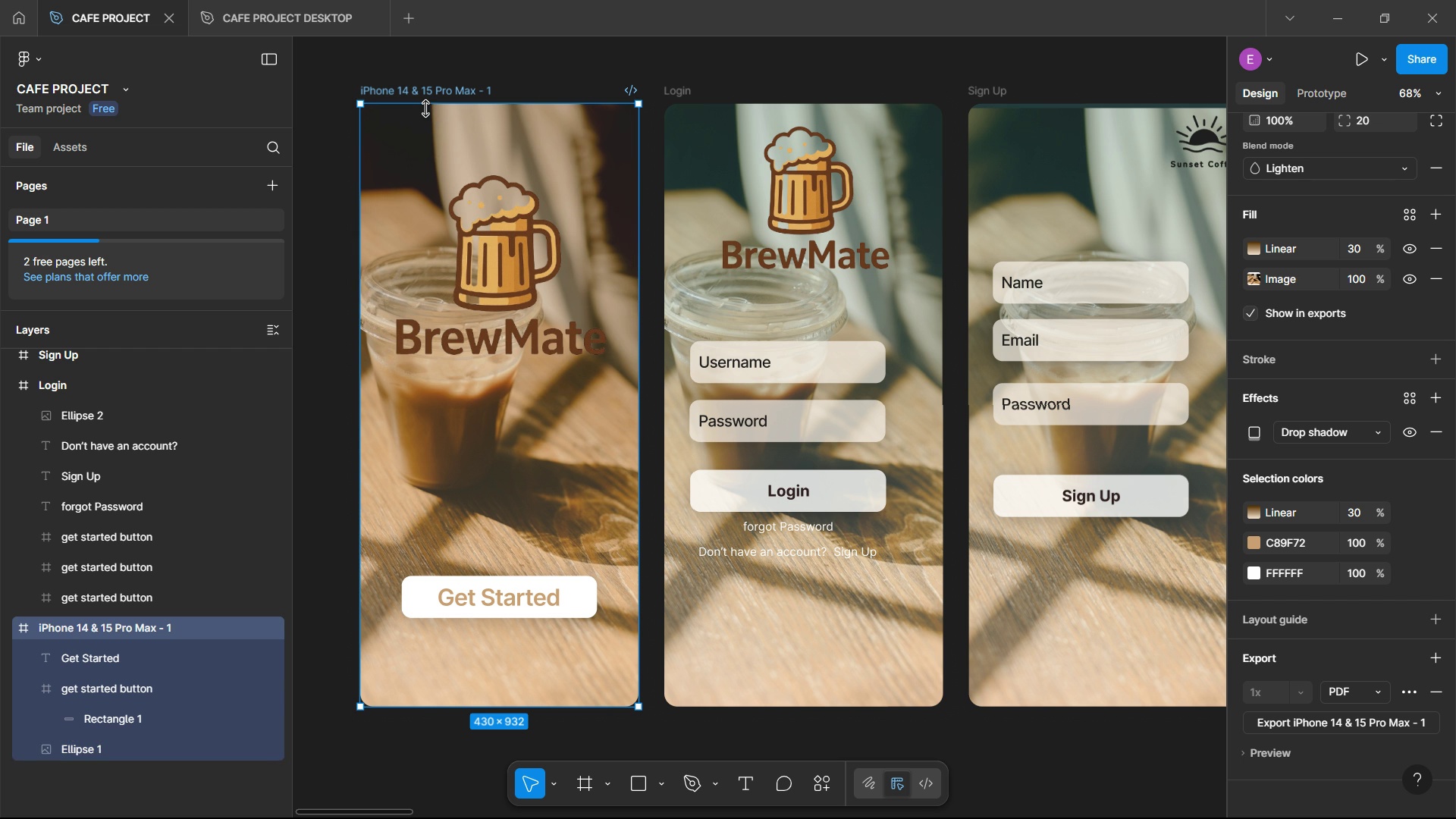 
wait(5.29)
 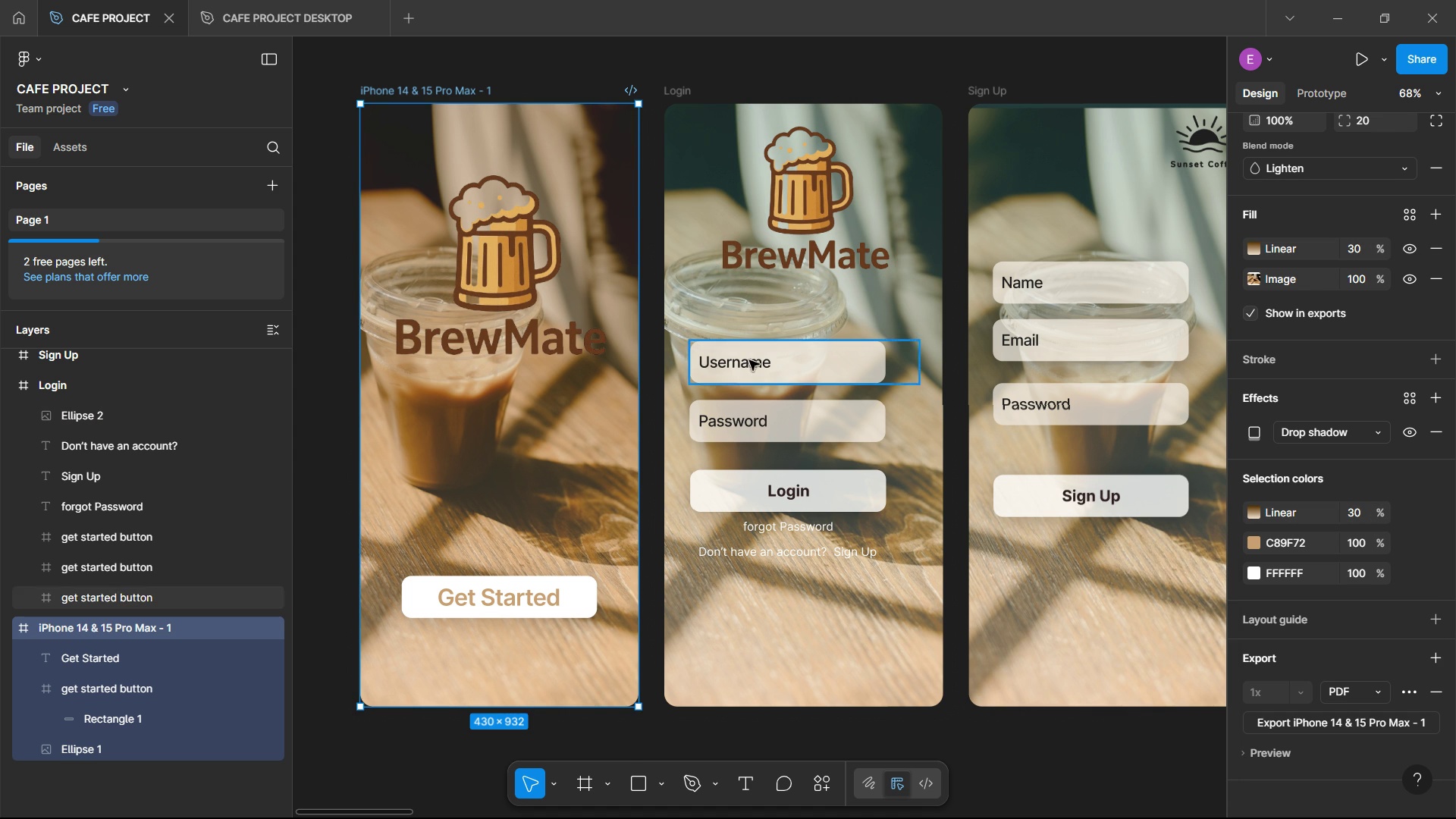 
double_click([425, 108])
 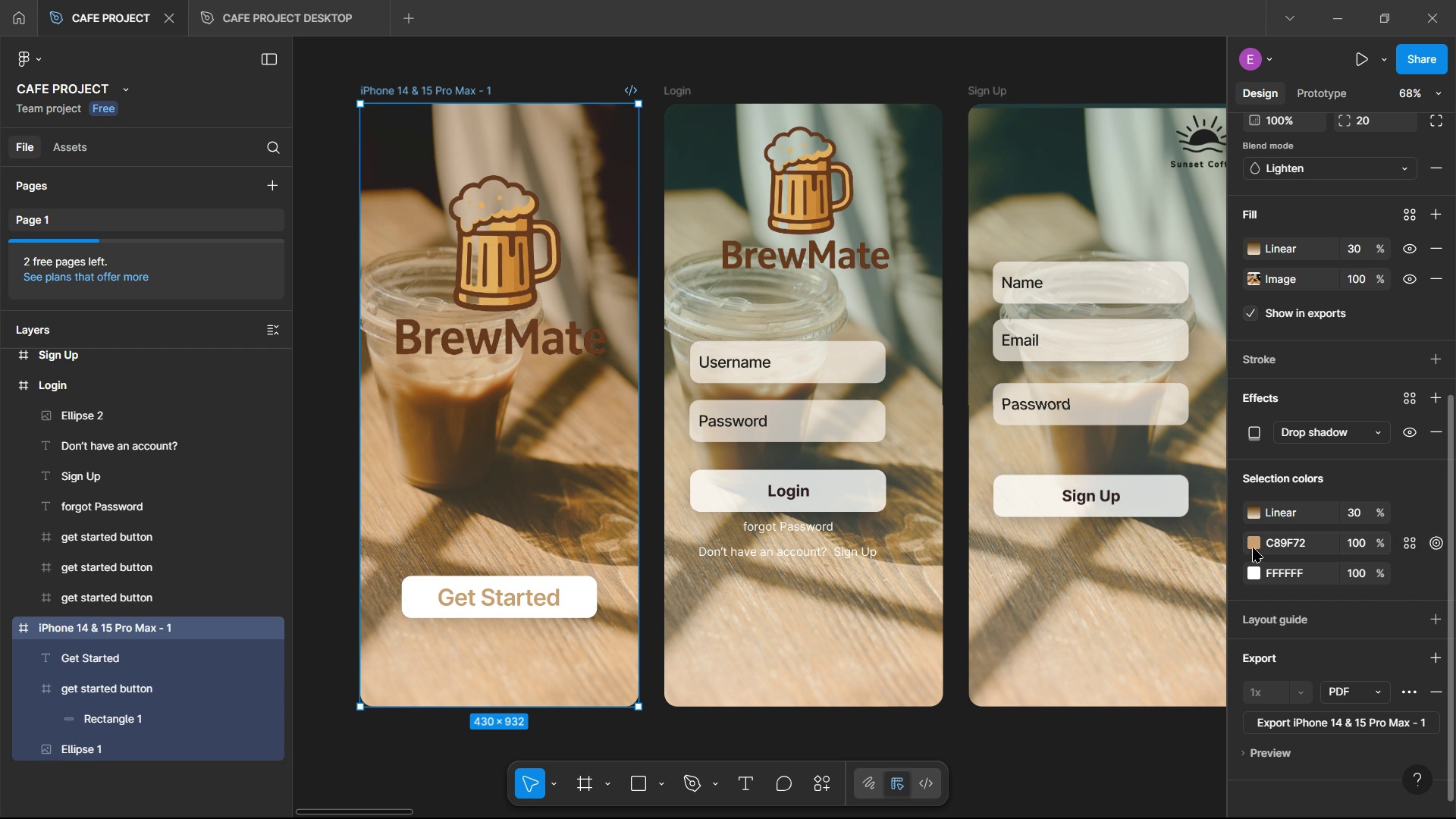 
left_click([1252, 513])
 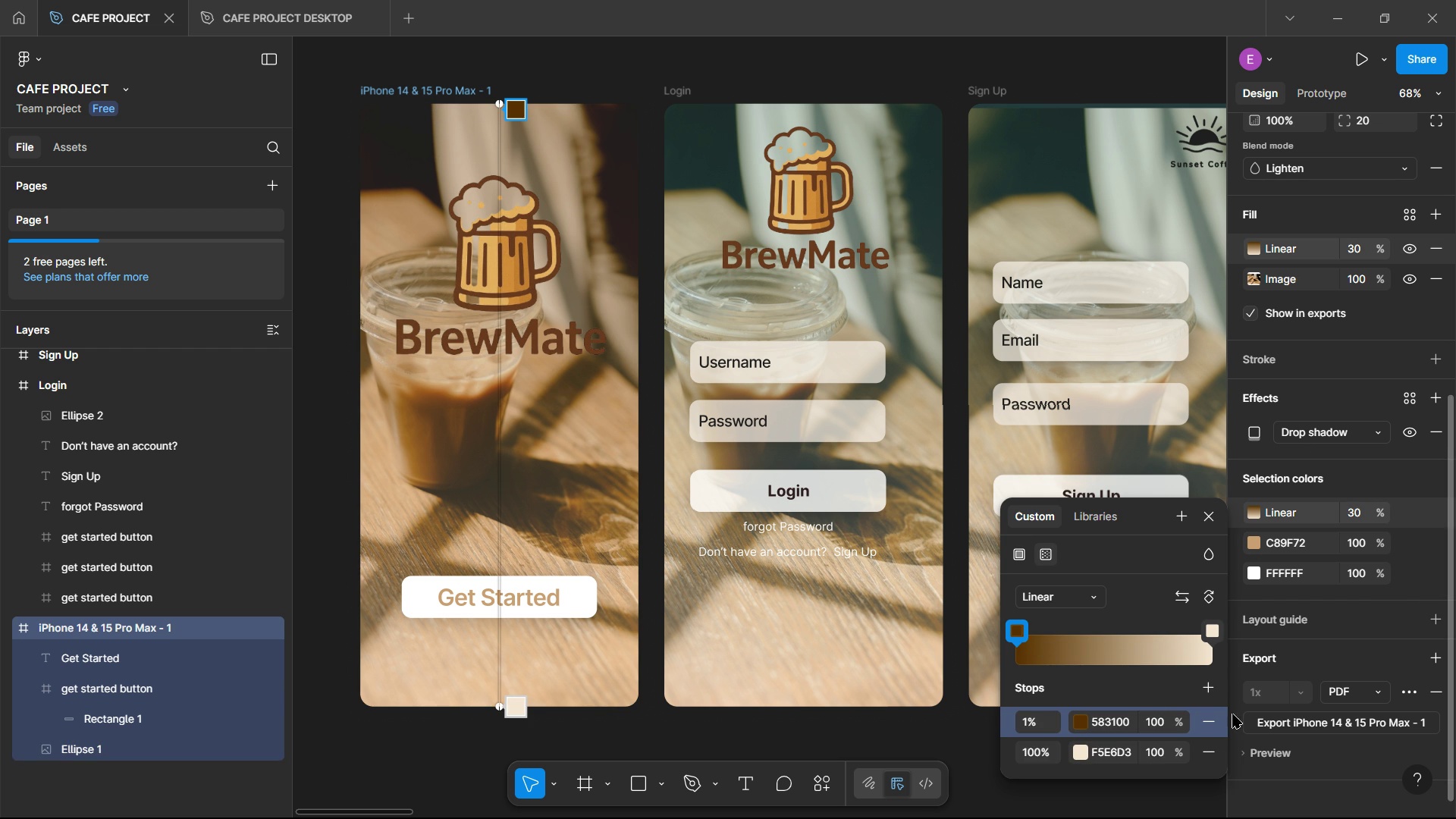 
left_click([1225, 719])
 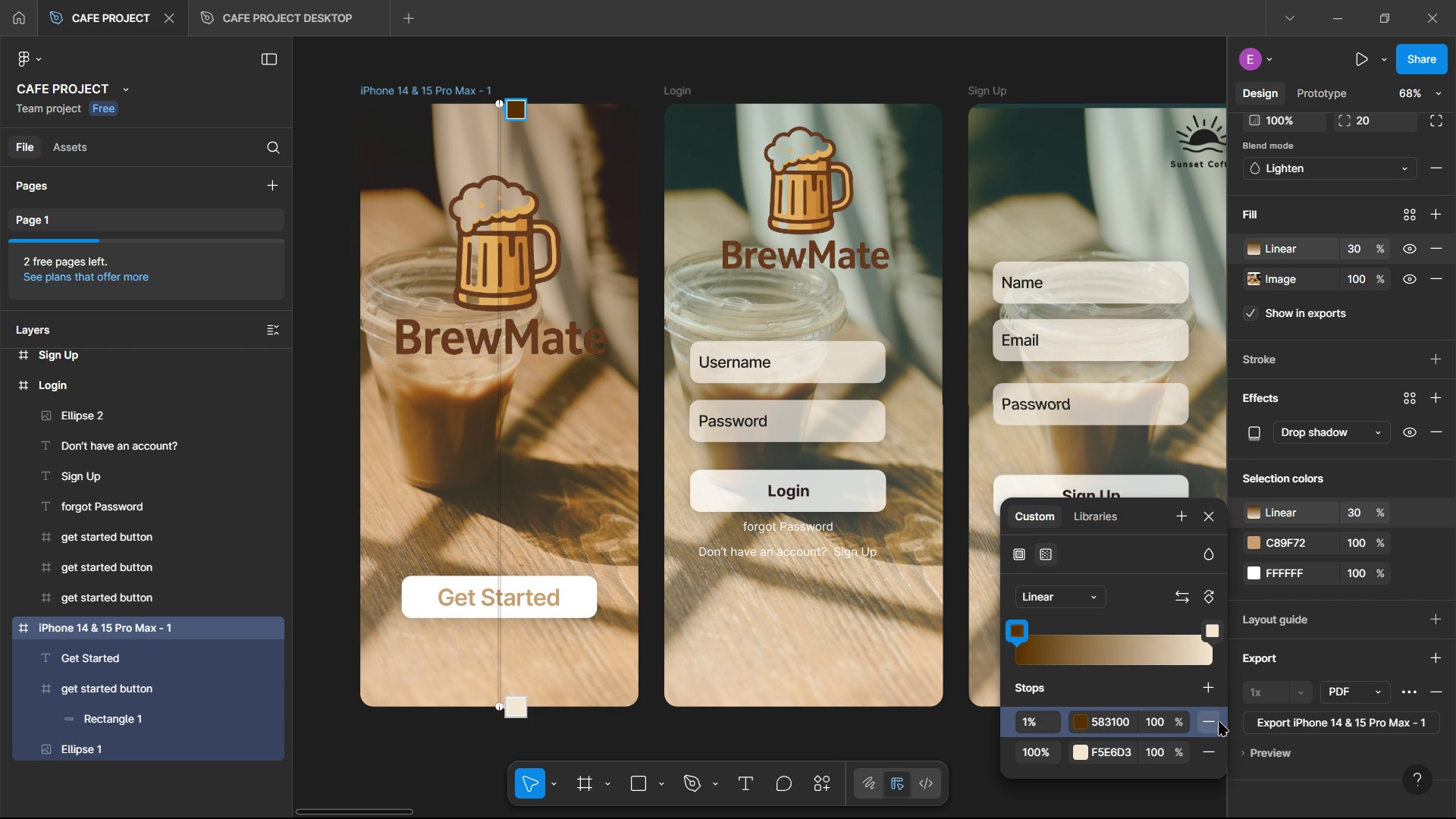 
left_click([1219, 721])
 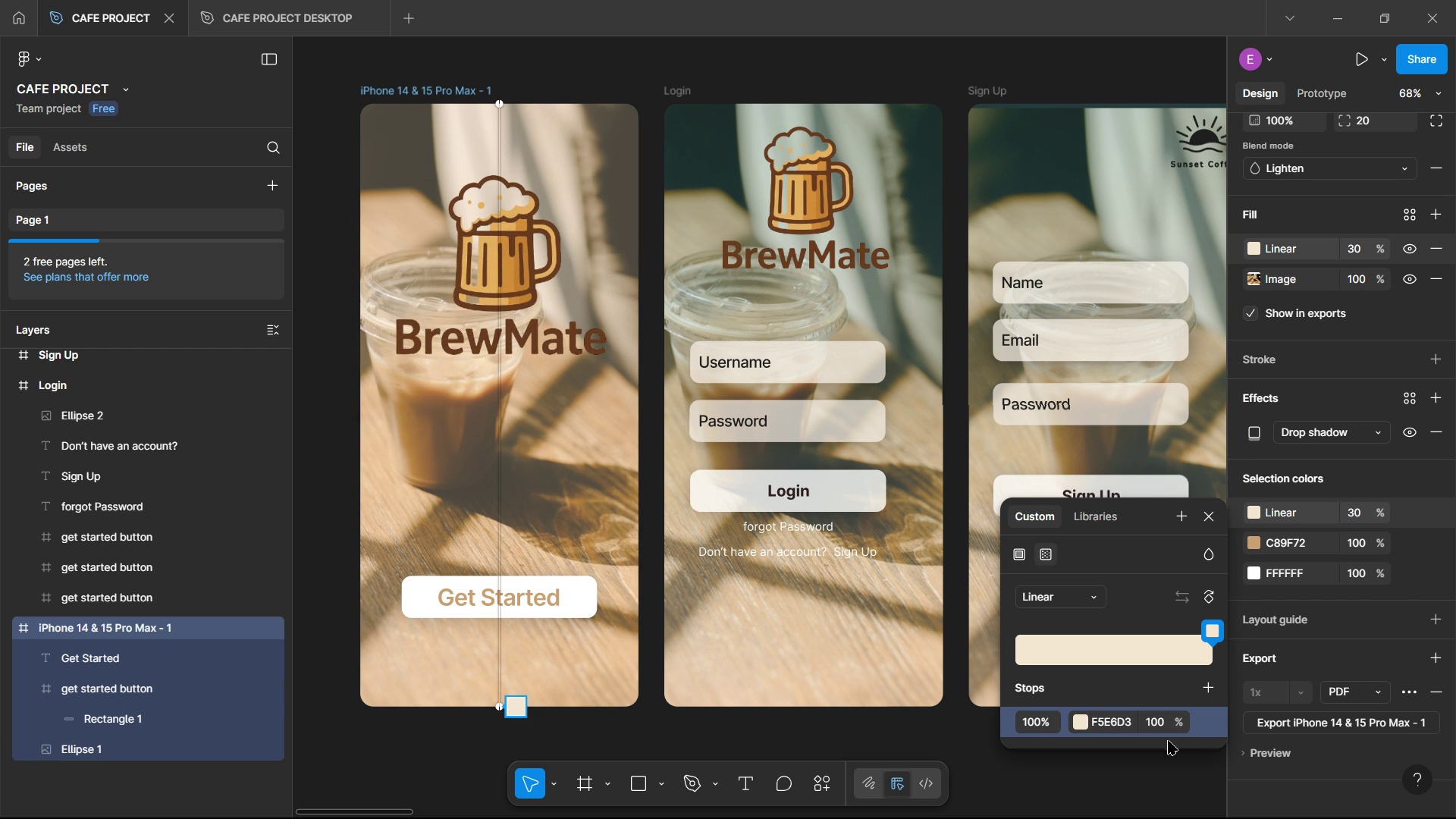 
left_click([1146, 745])
 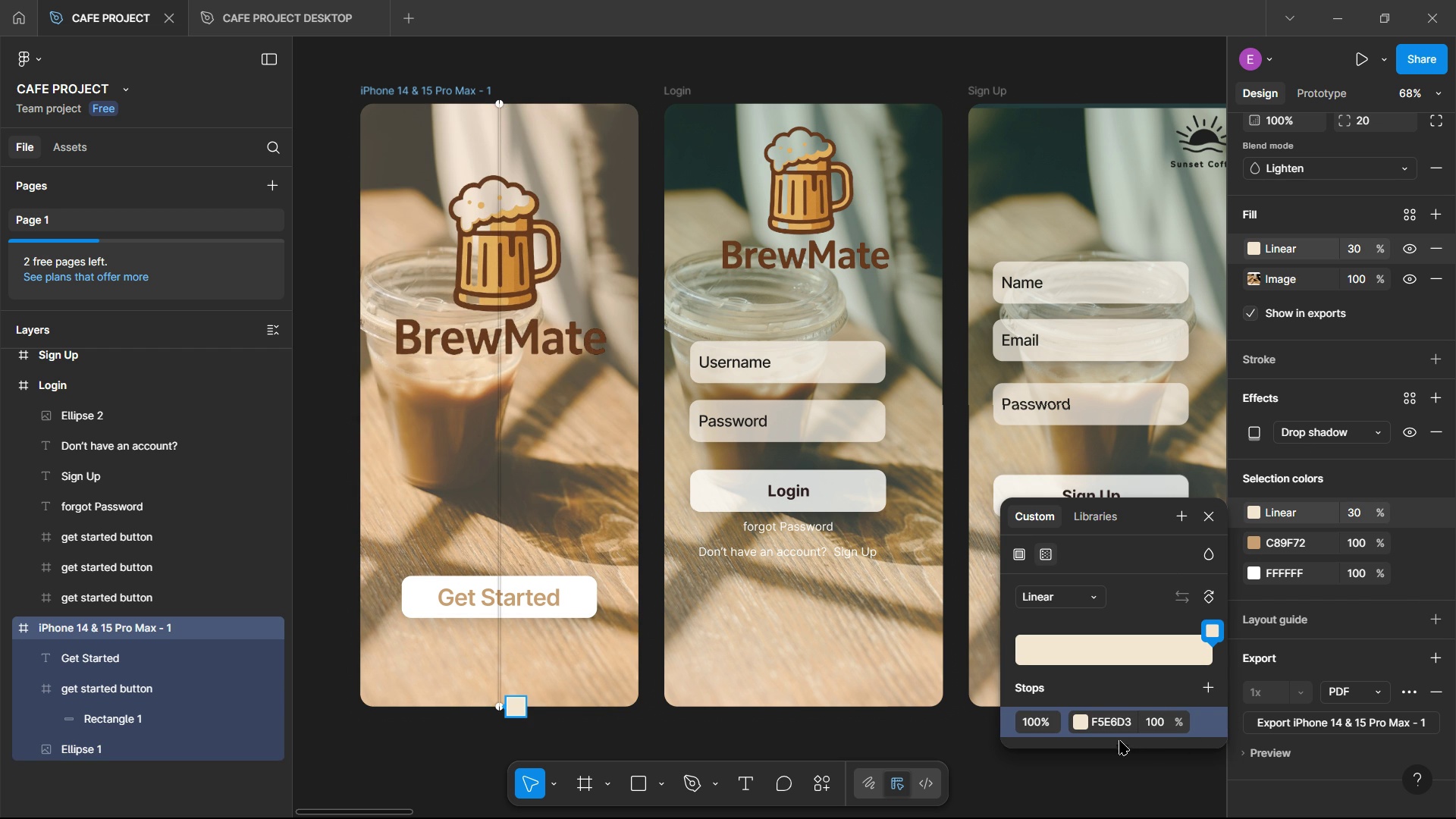 
left_click([1127, 723])